 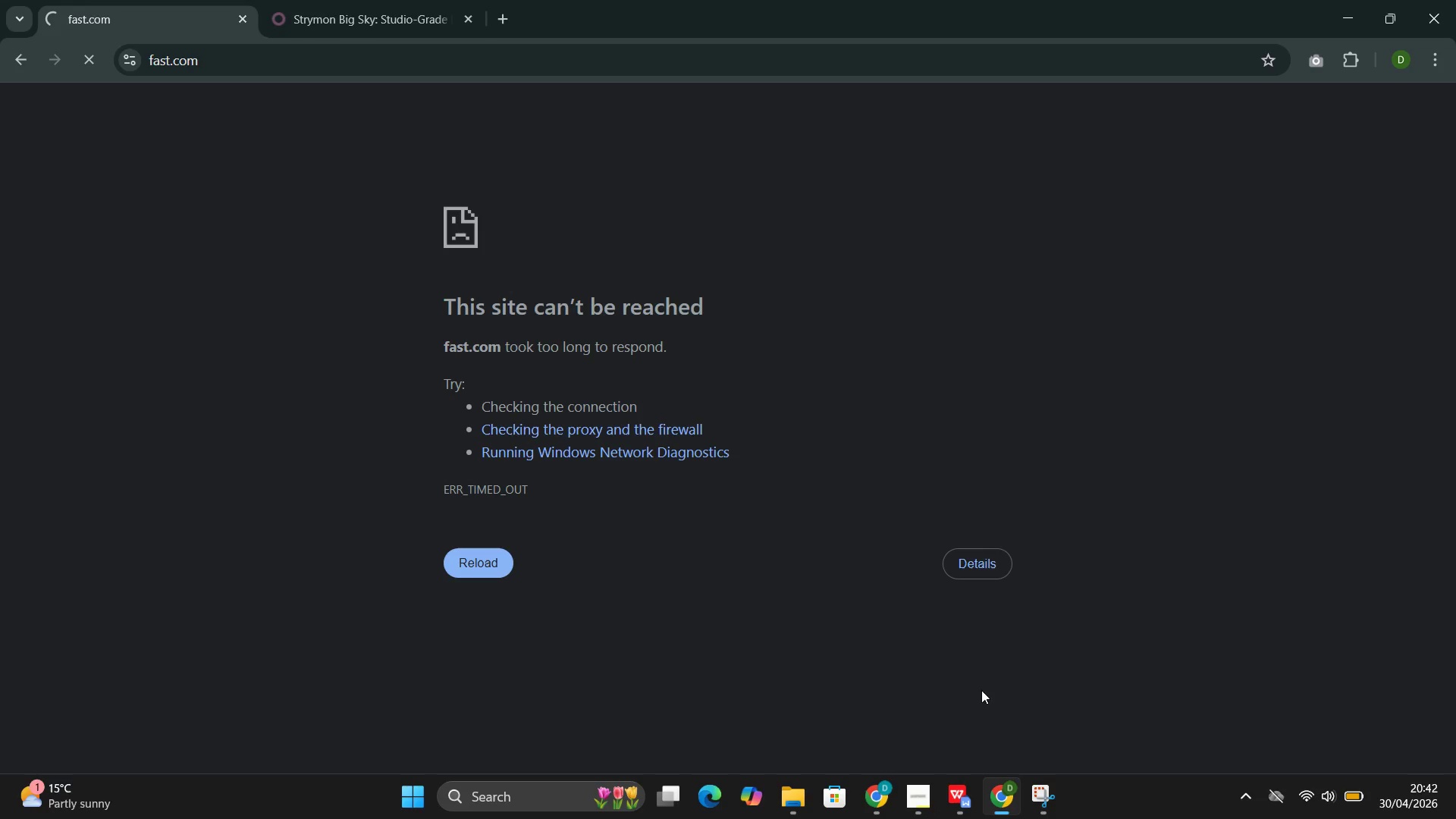 
left_click([371, 2])
 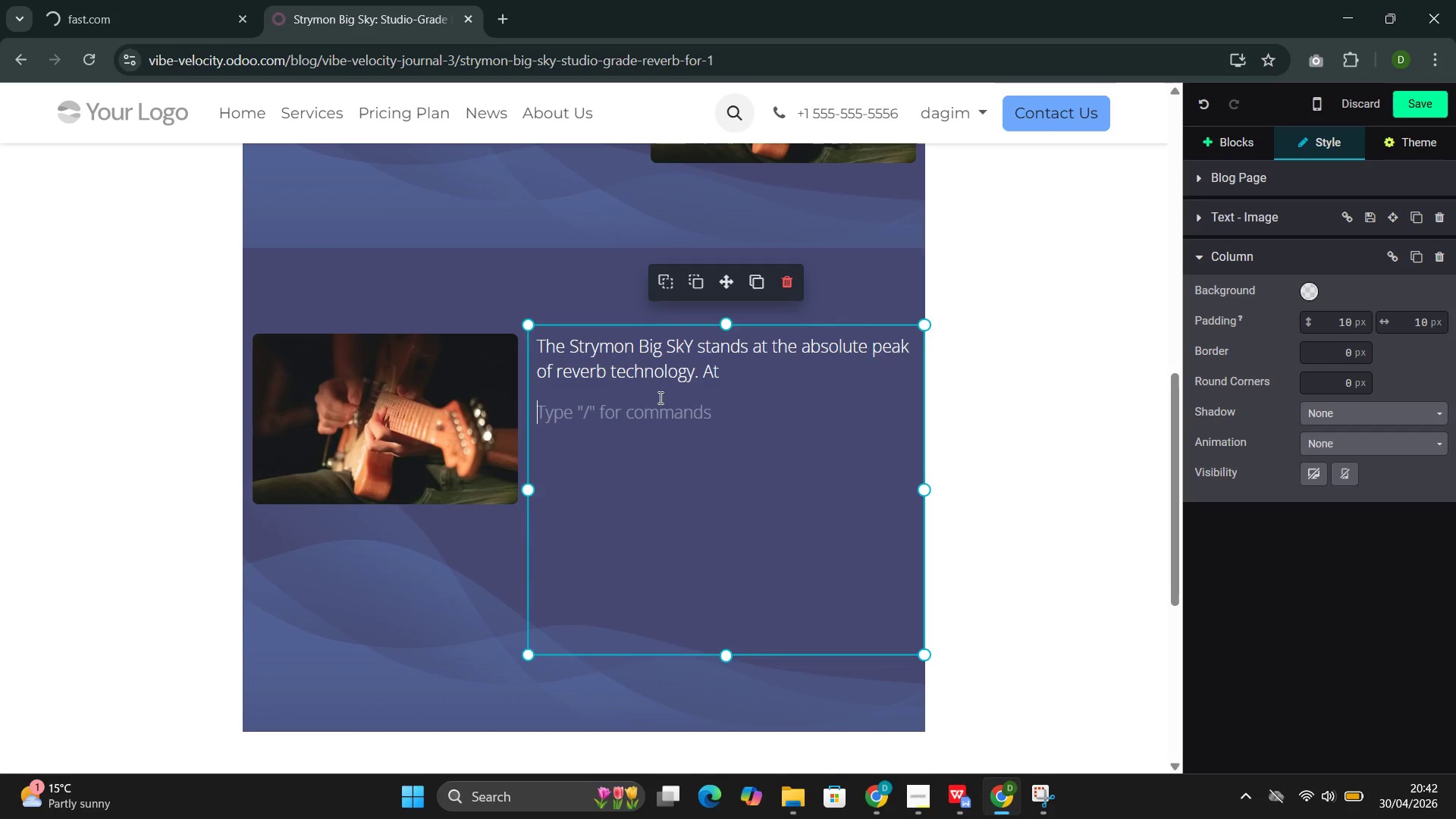 
left_click([659, 397])
 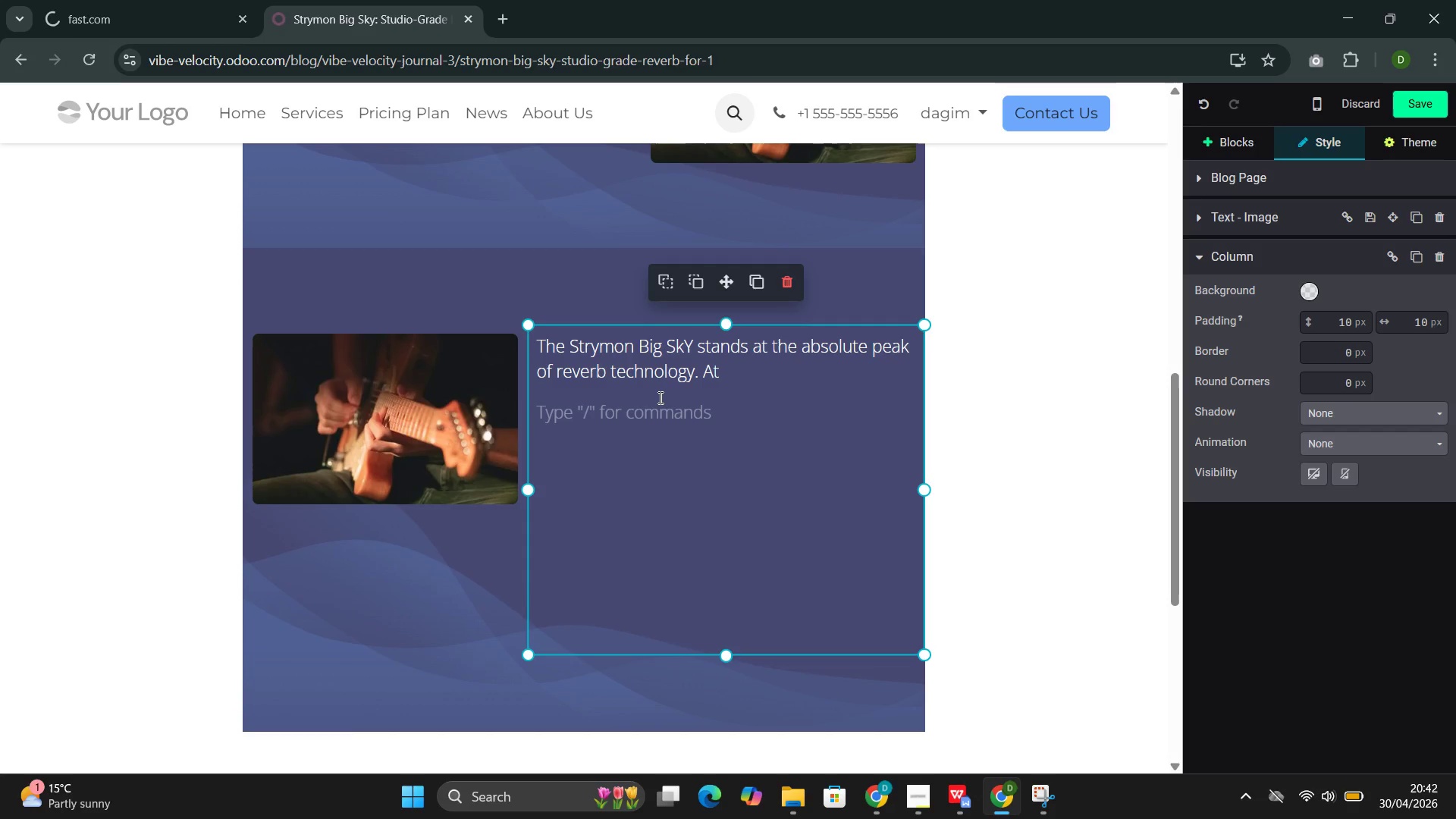 
wait(9.91)
 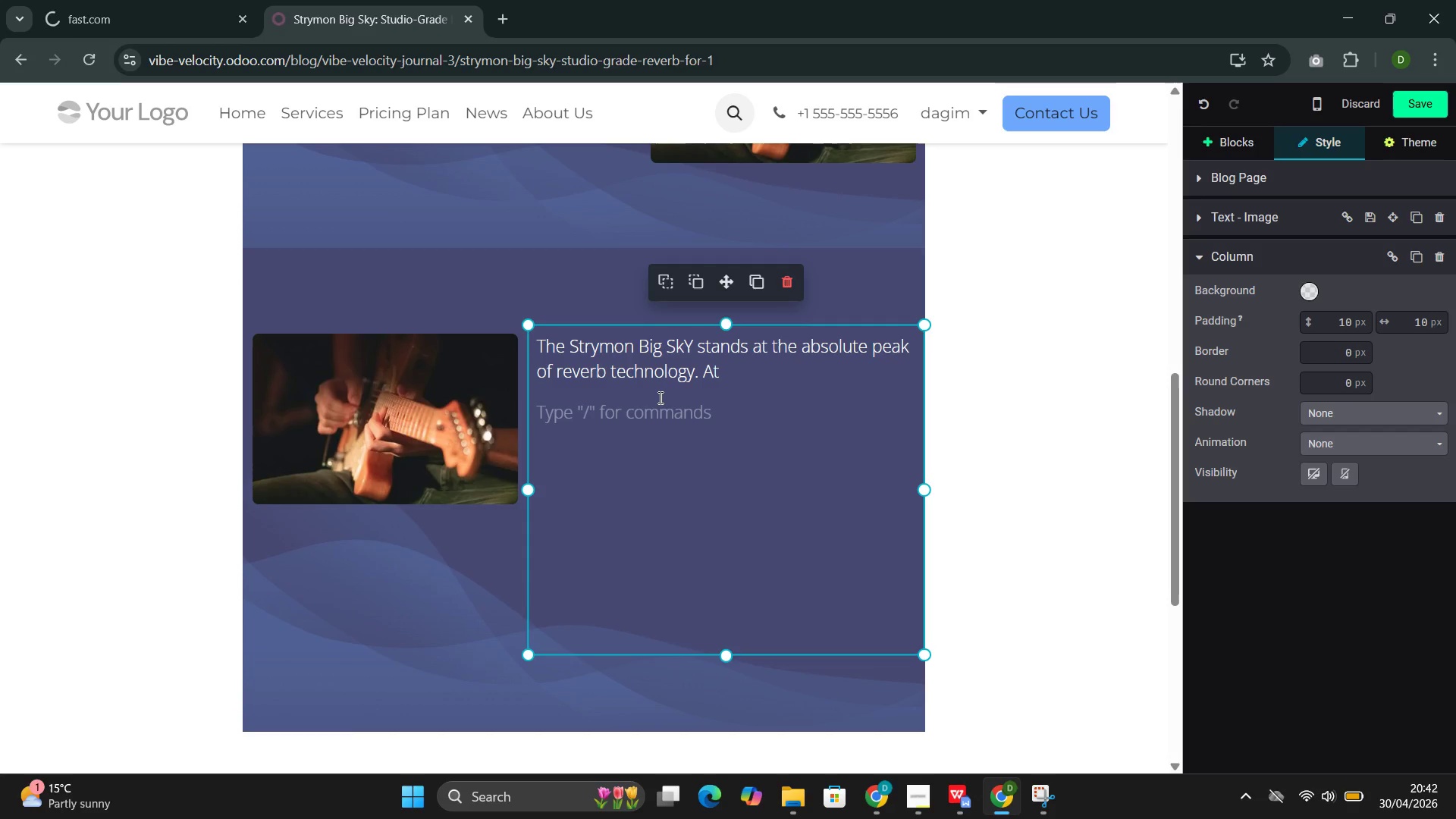 
left_click([762, 377])
 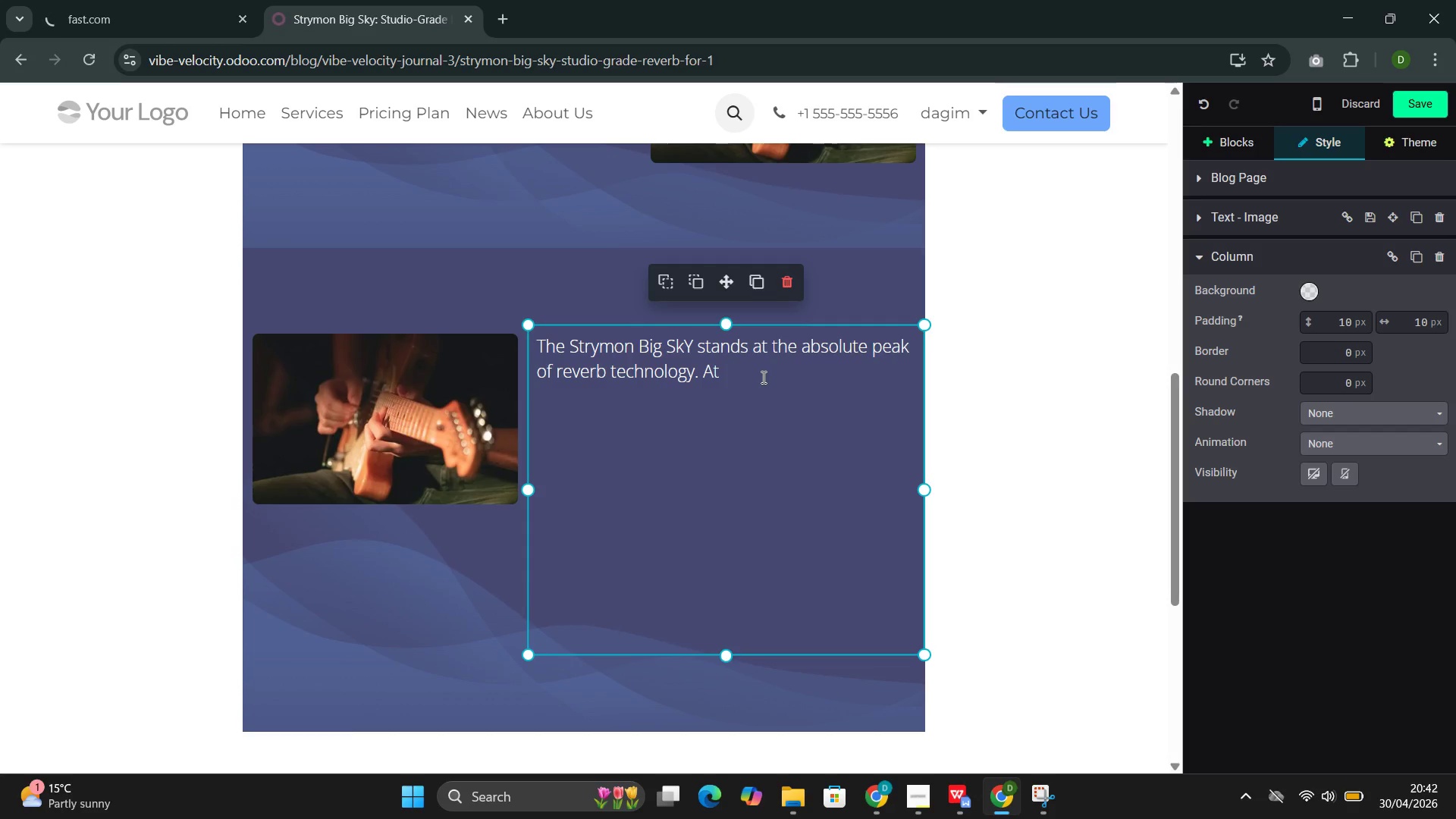 
key(Shift+4)
 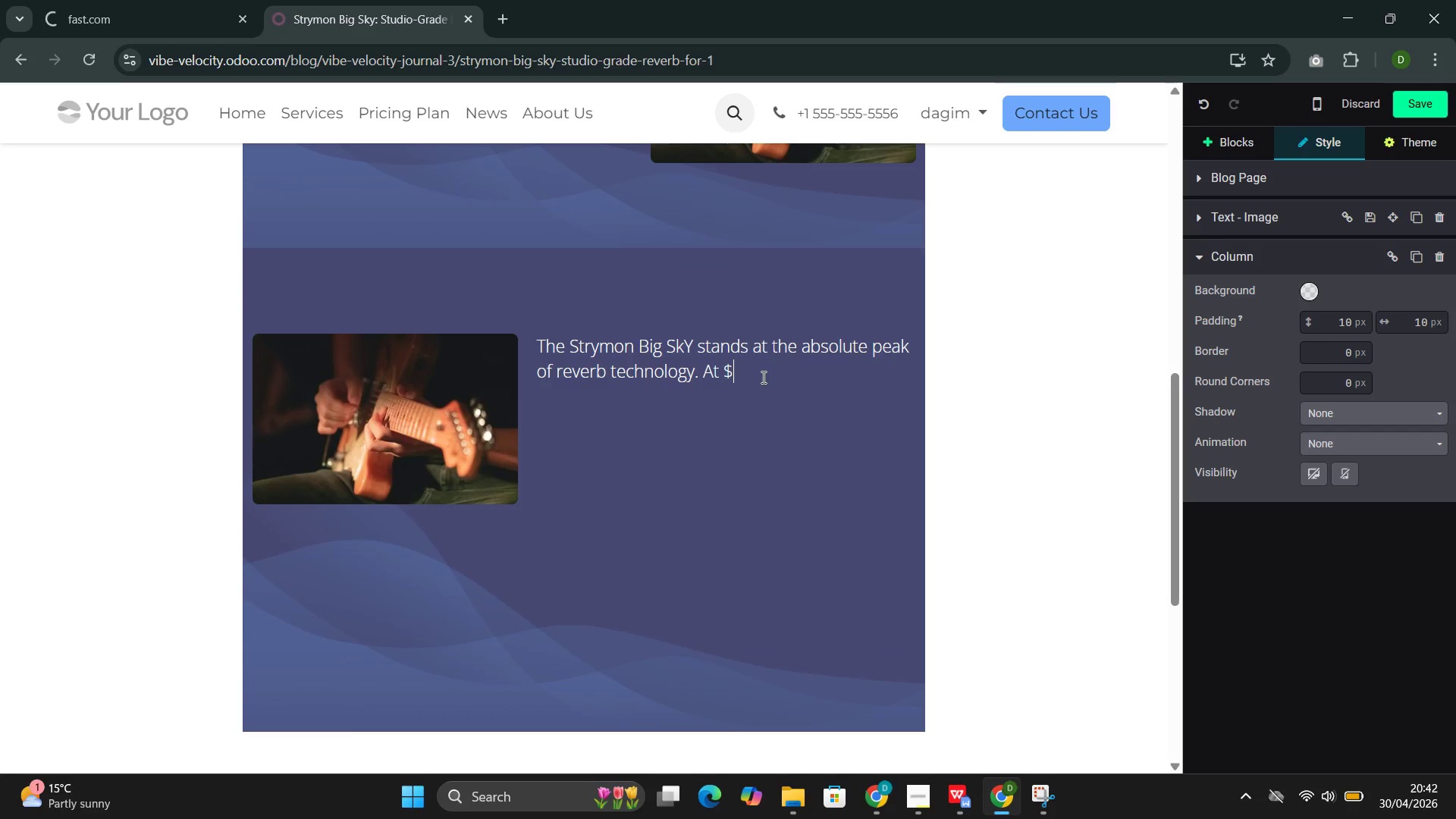 
type(479.00, it represent )
 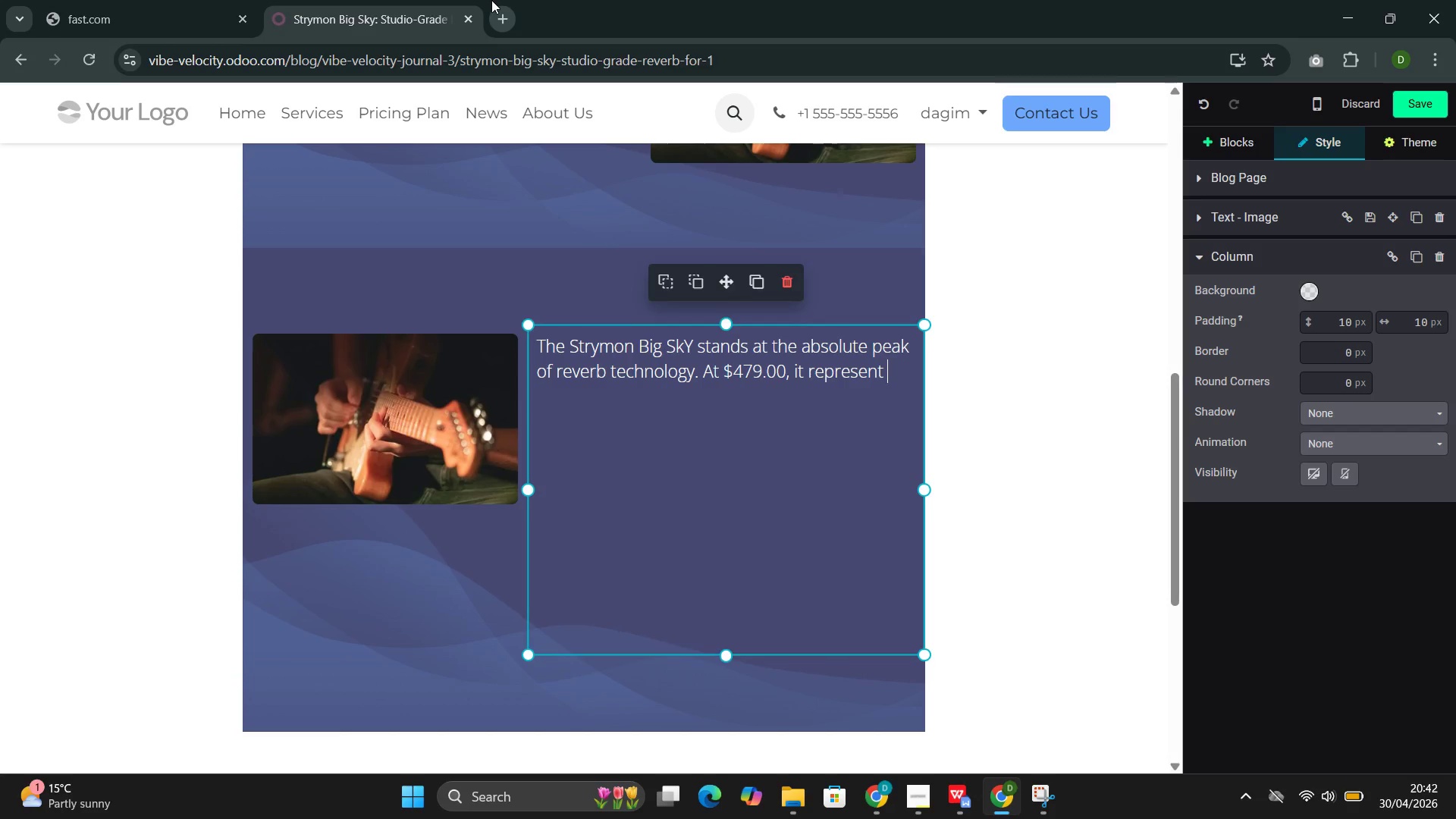 
left_click([497, 4])
 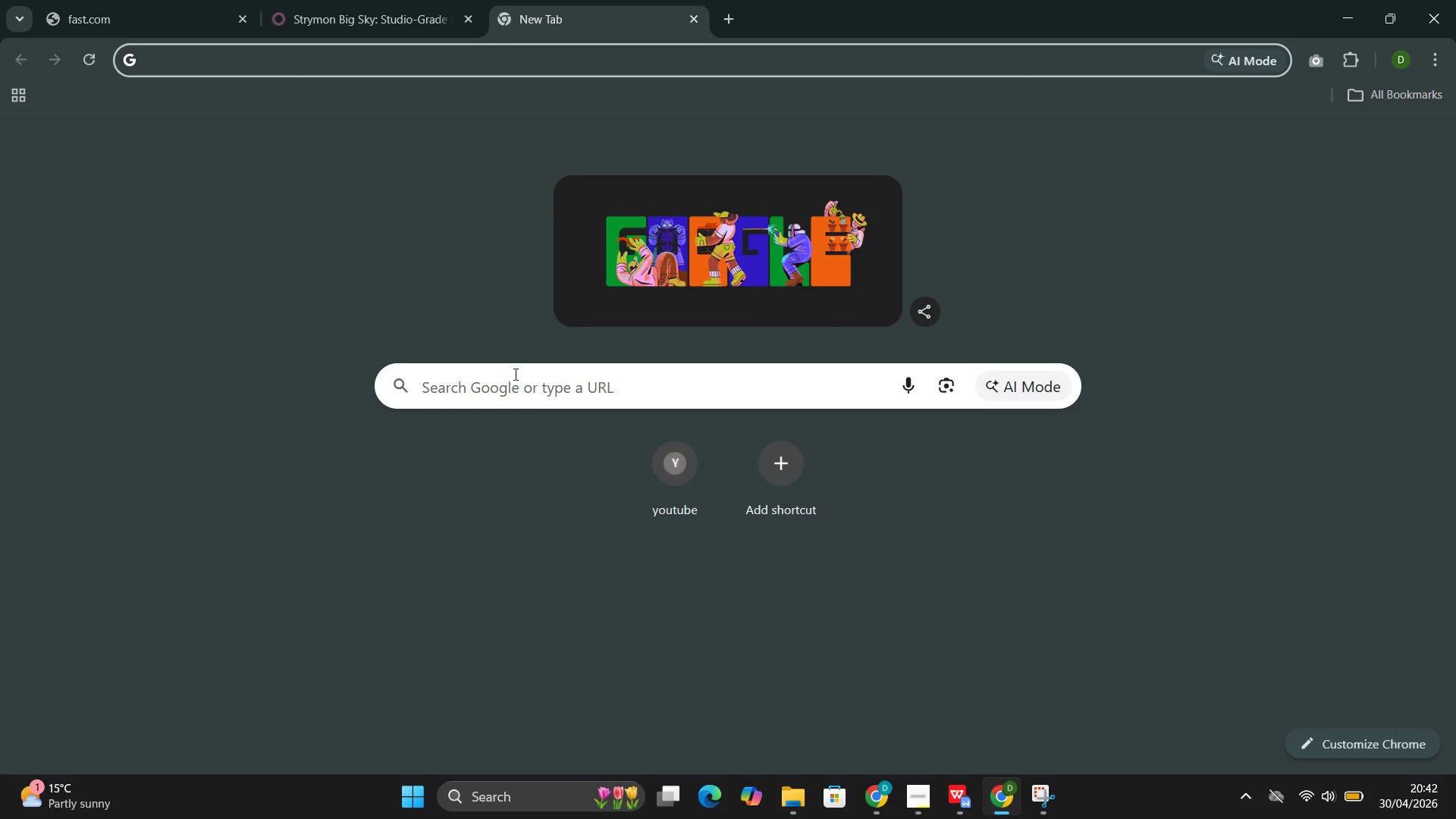 
left_click([513, 377])
 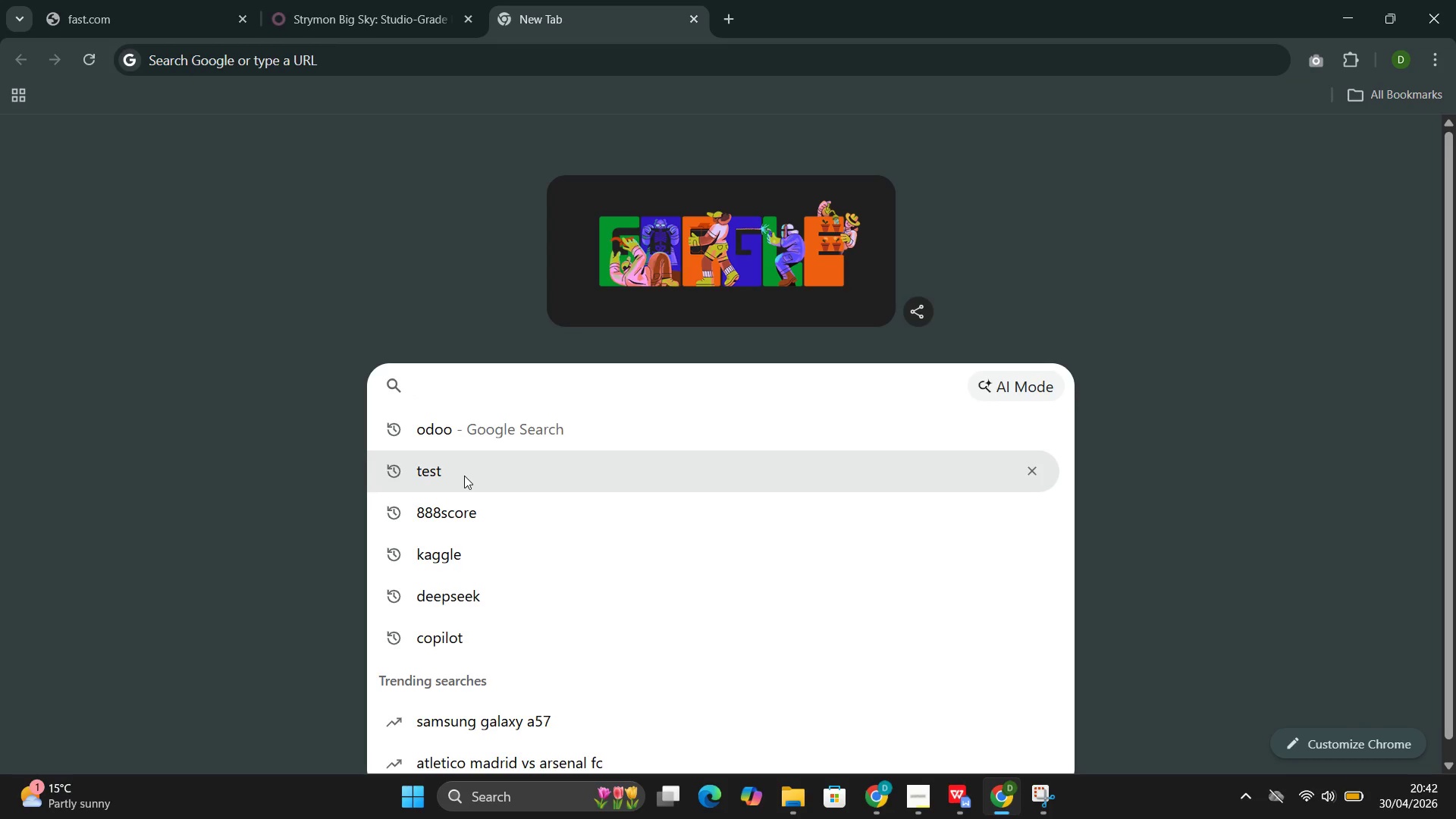 
left_click([464, 475])
 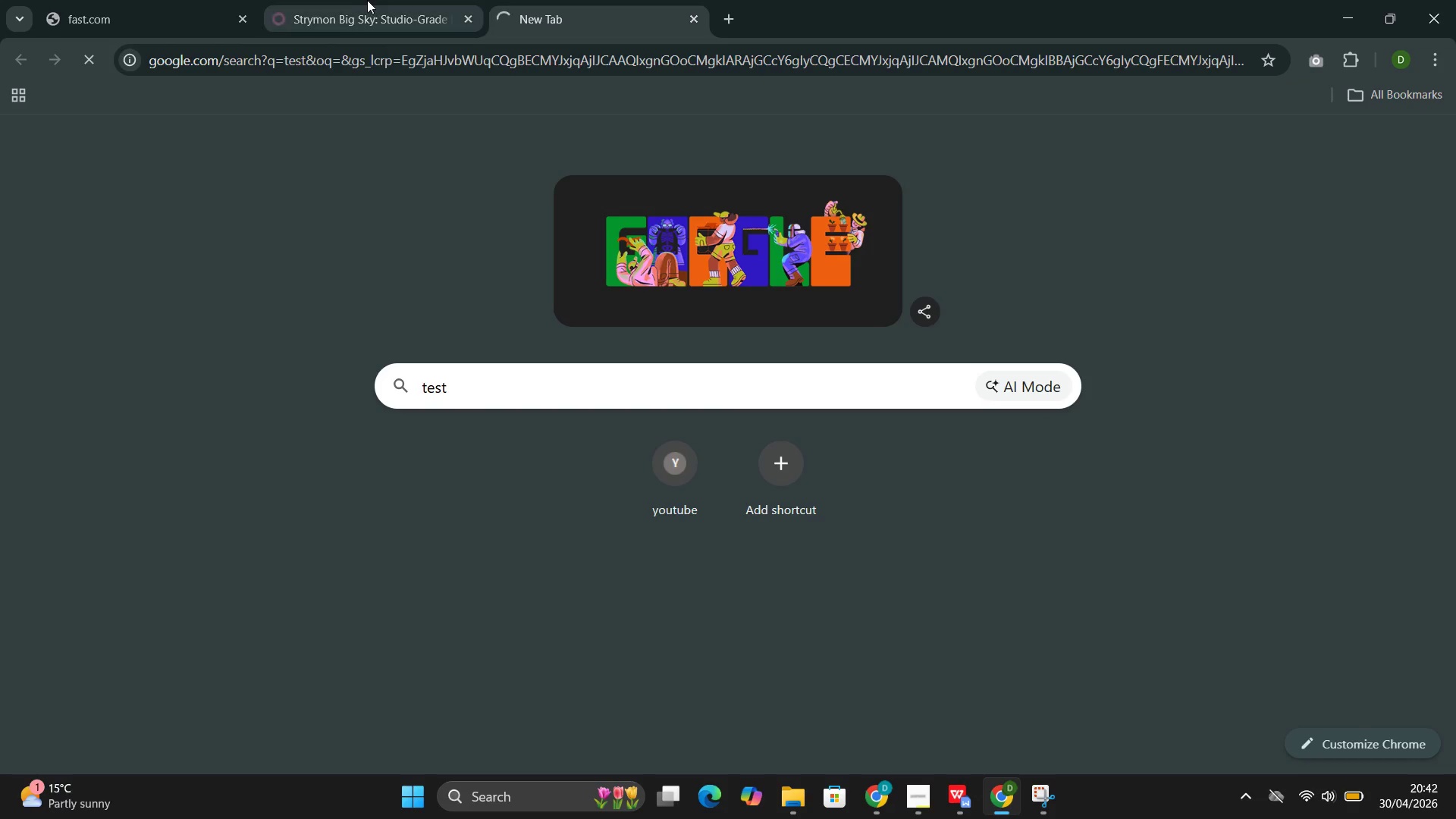 
left_click([362, 3])
 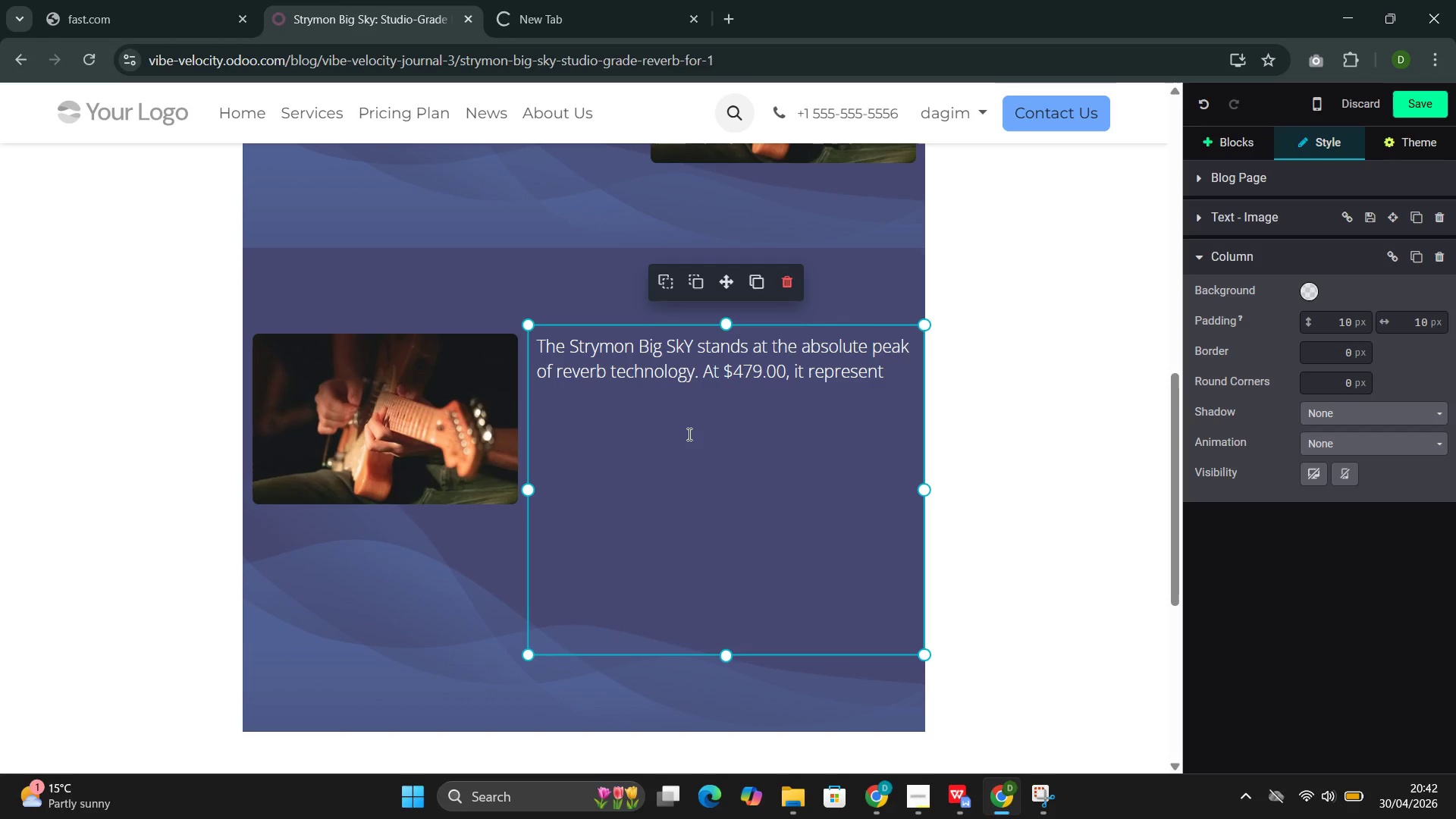 
wait(10.12)
 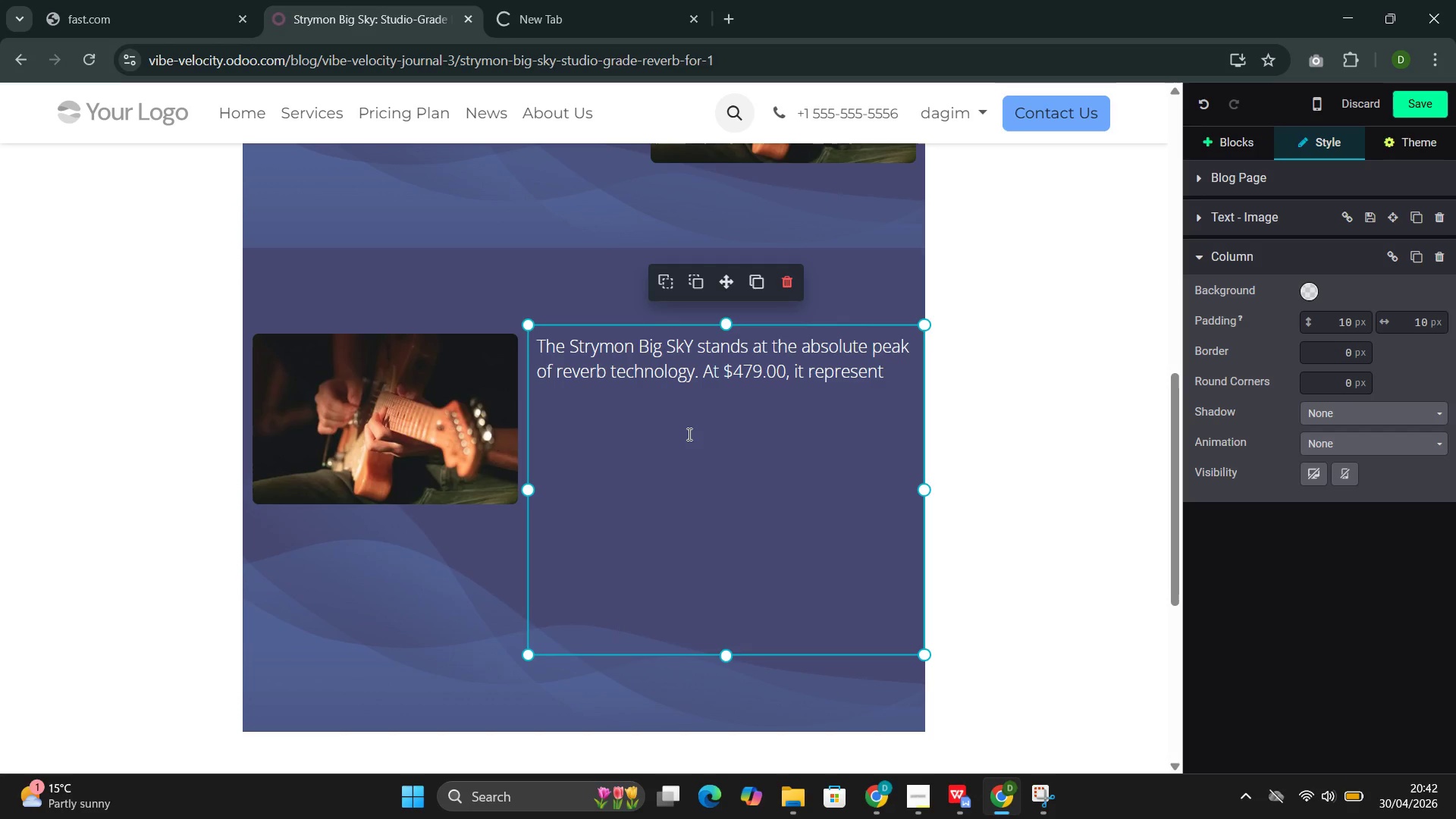 
key(Backspace)
 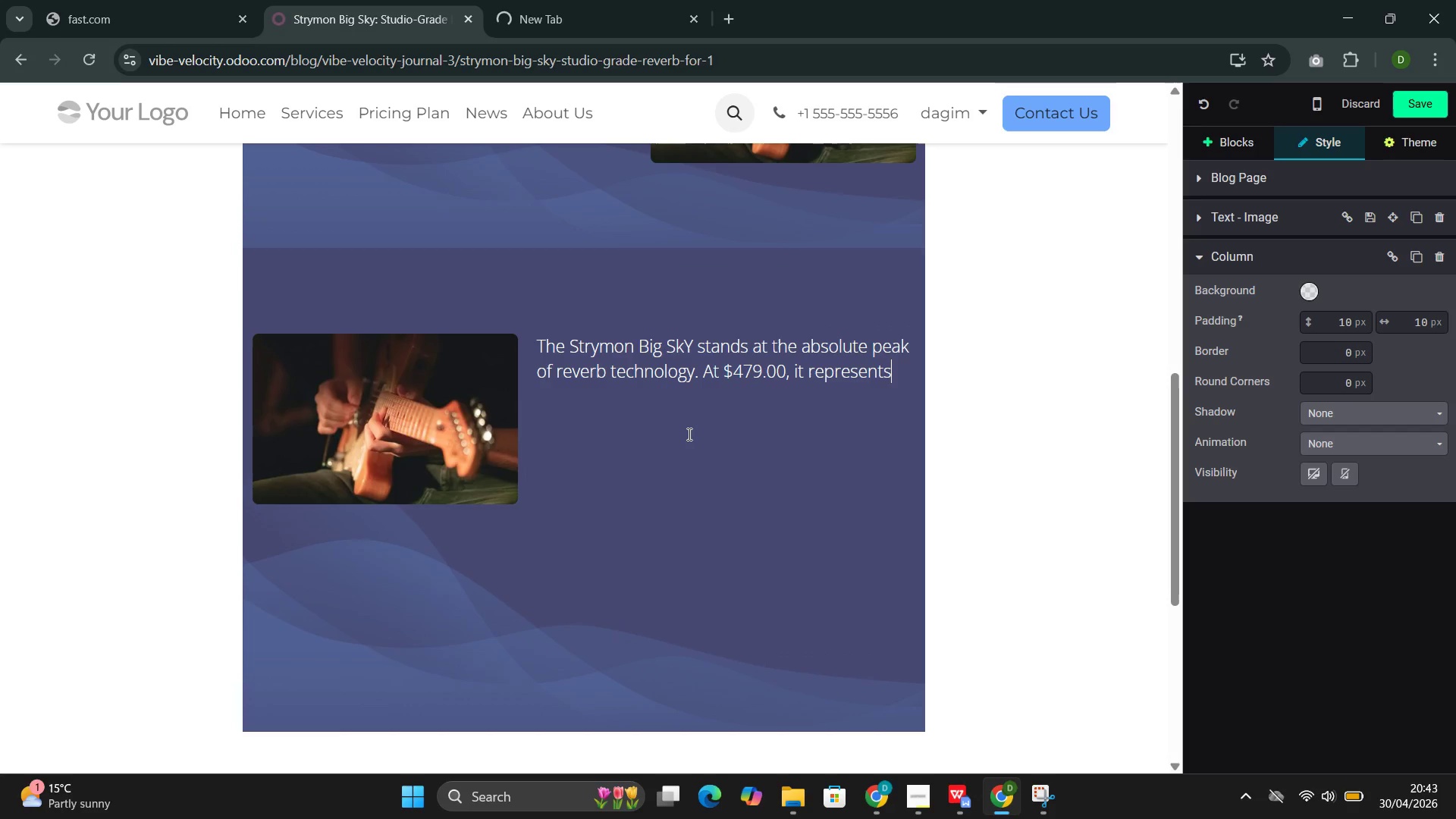 
key(S)
 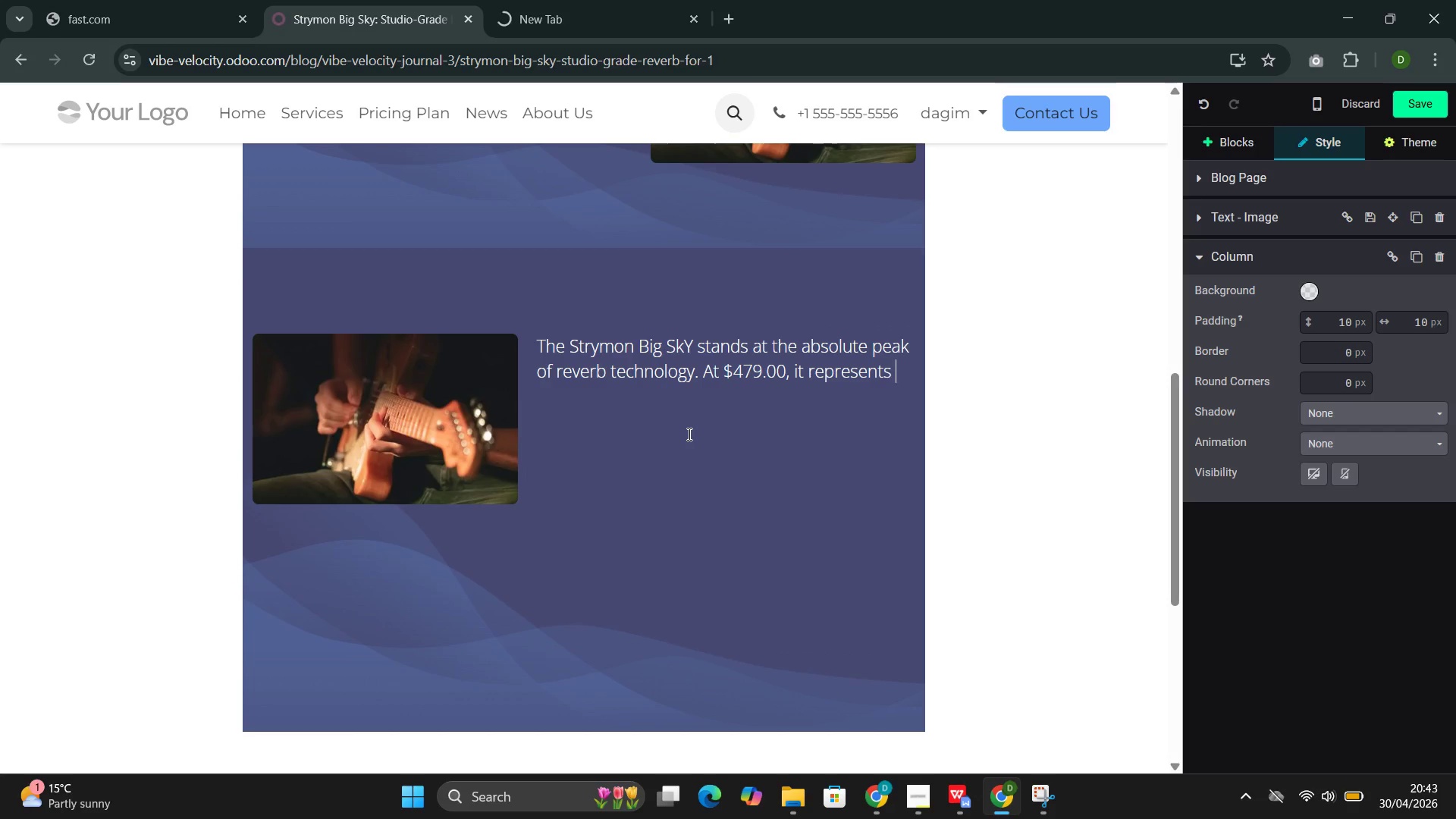 
key(Space)
 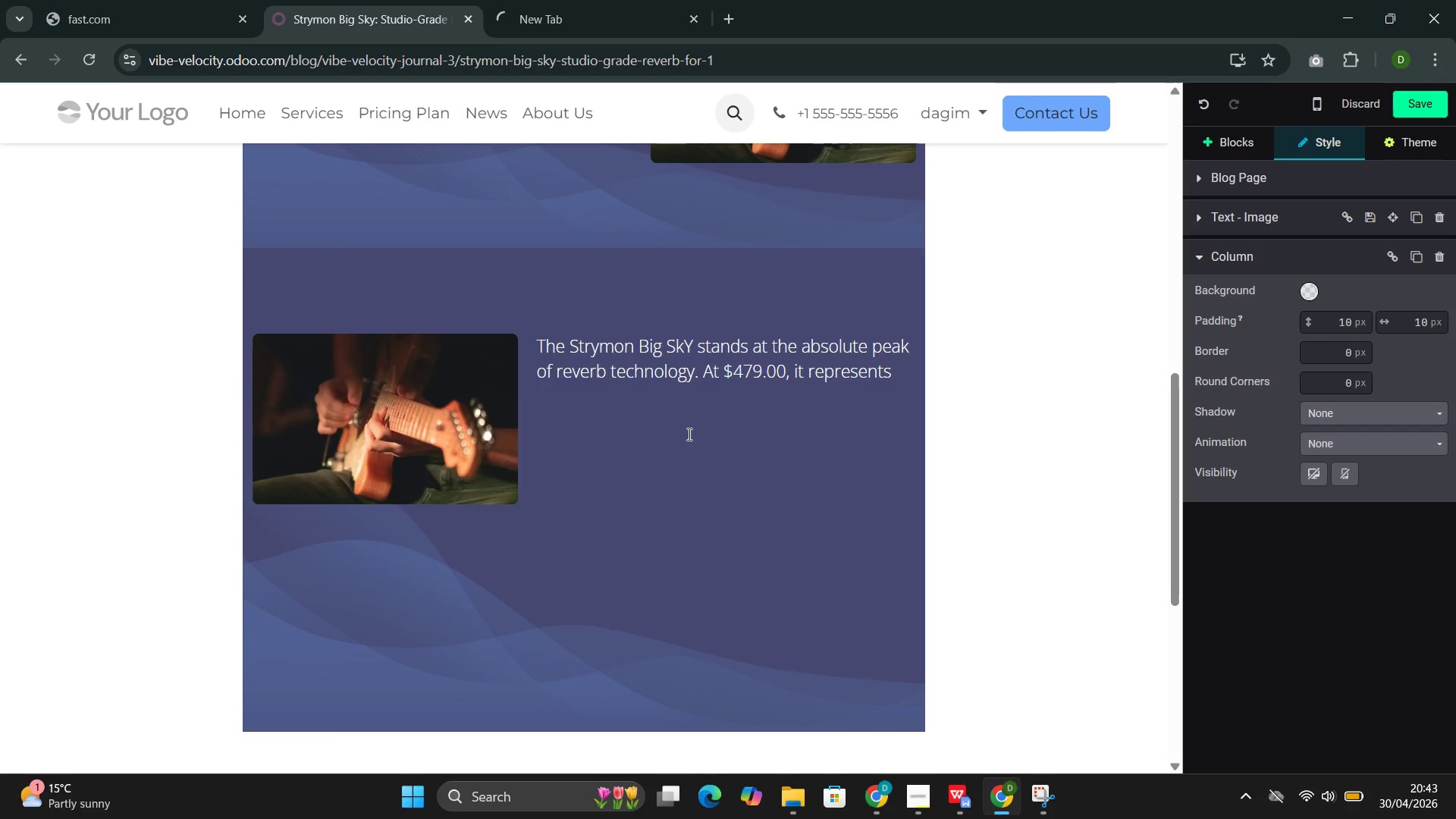 
key(A)
 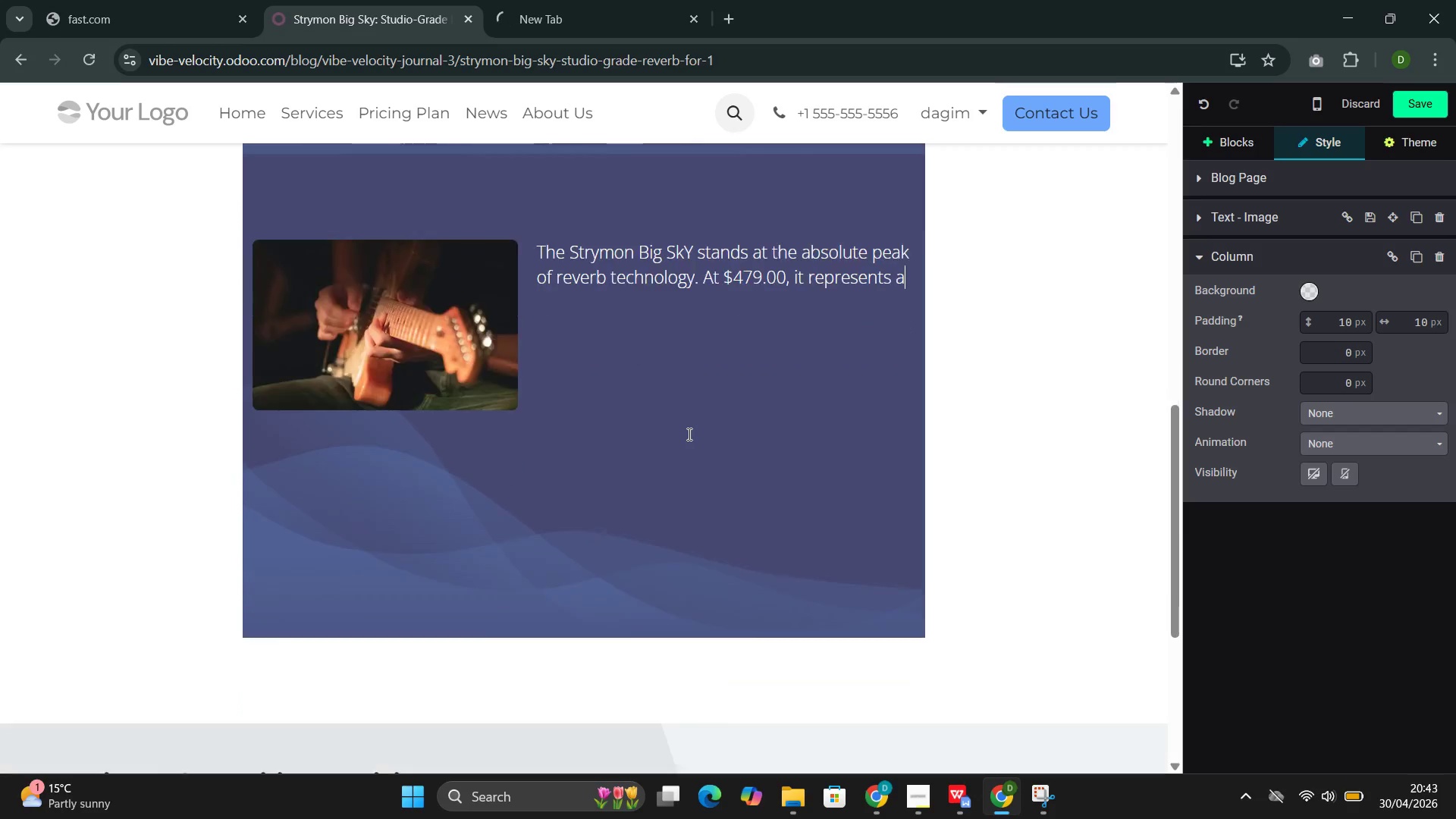 
key(Space)
 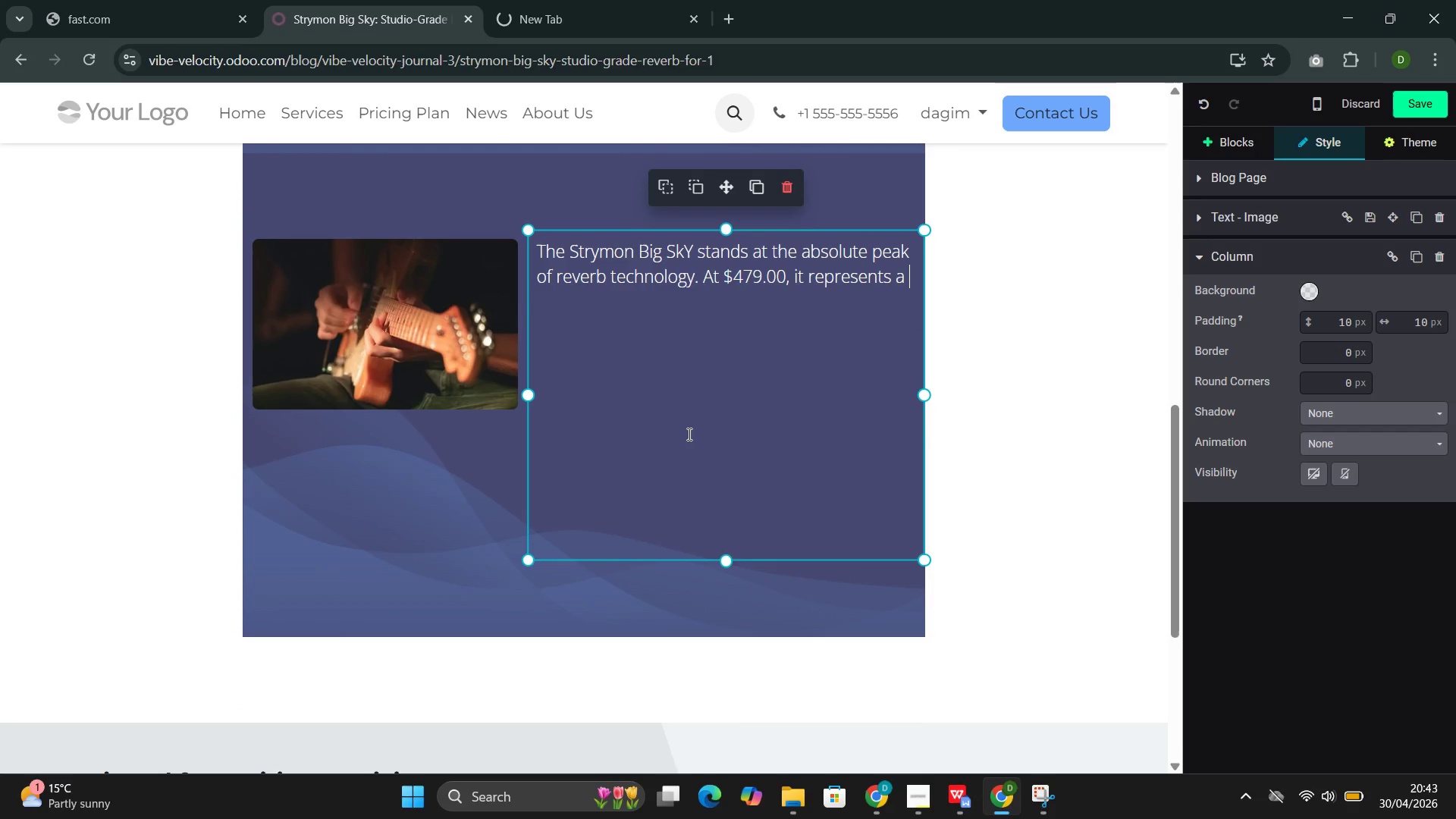 
scroll: coordinate [688, 434], scroll_direction: down, amount: 1.0
 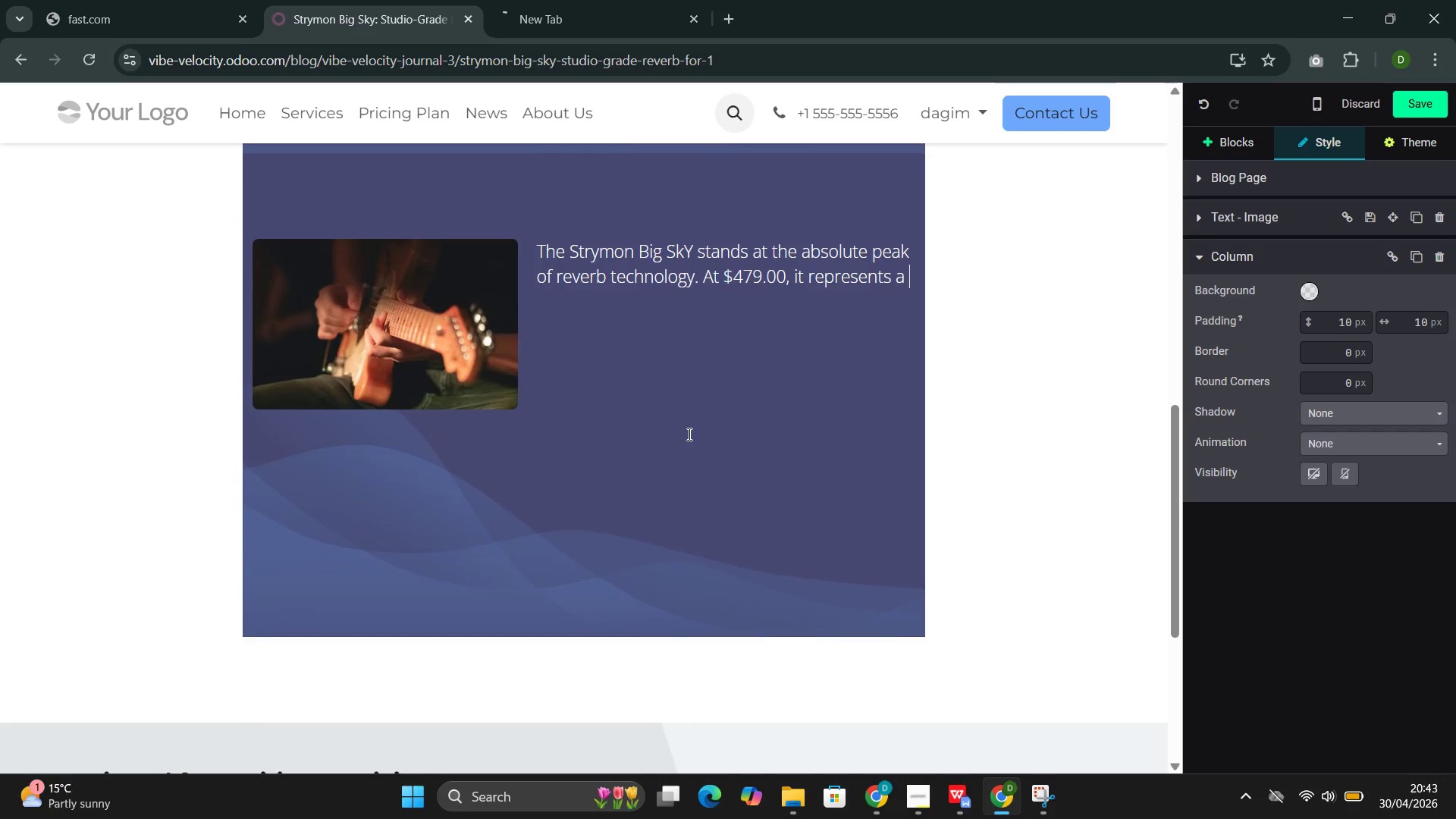 
type(significant )
 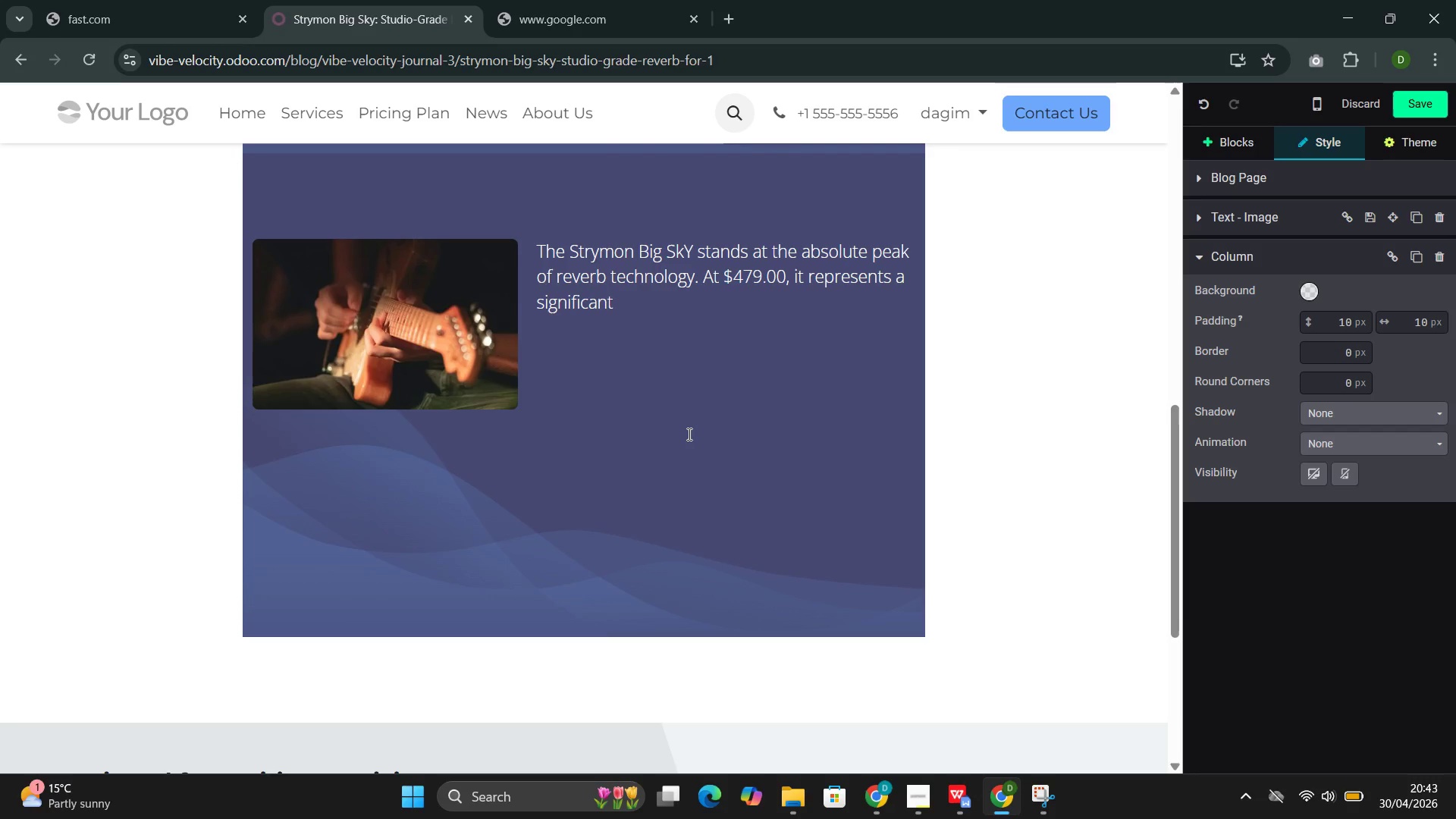 
wait(6.22)
 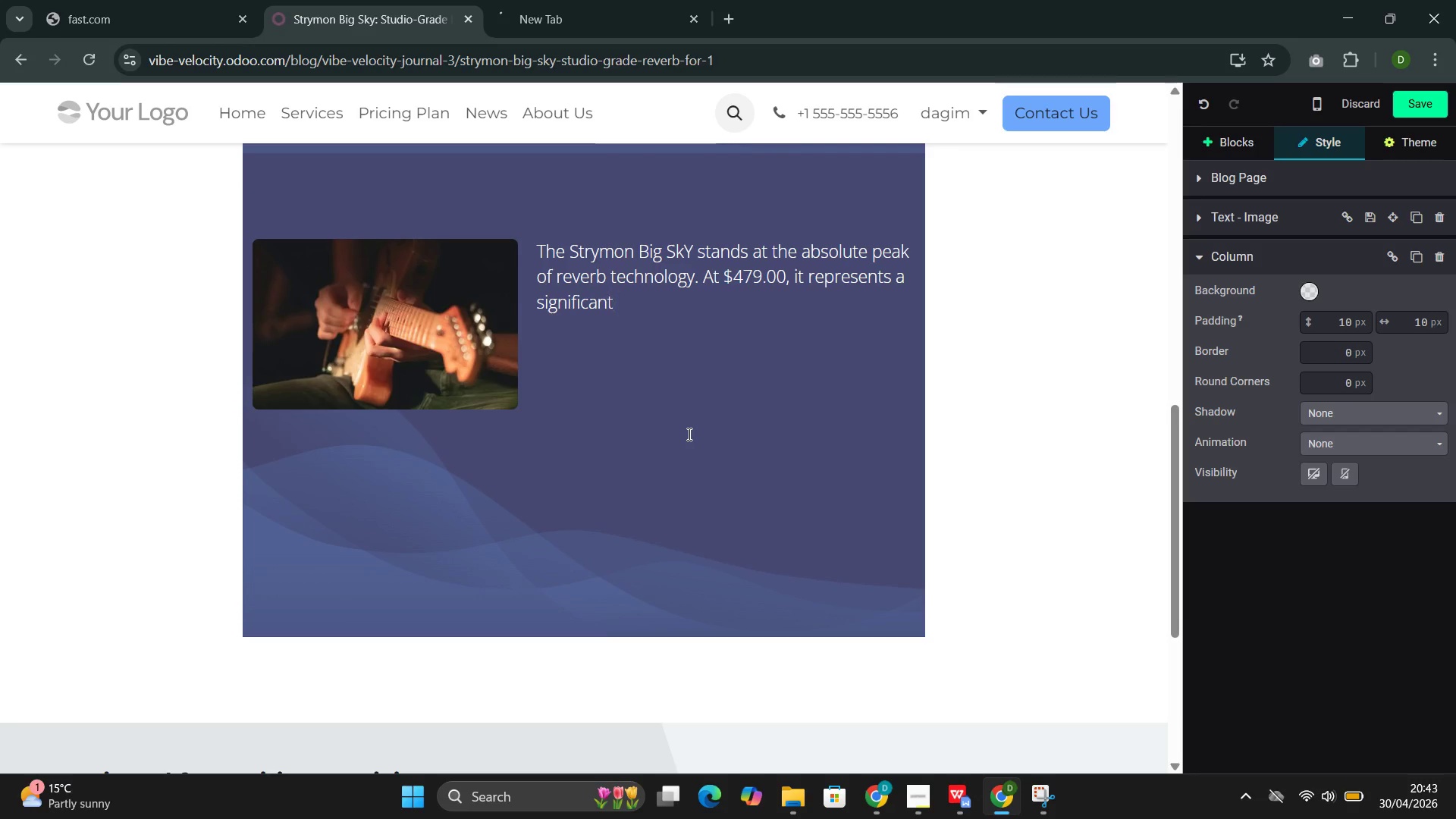 
type(investment )
 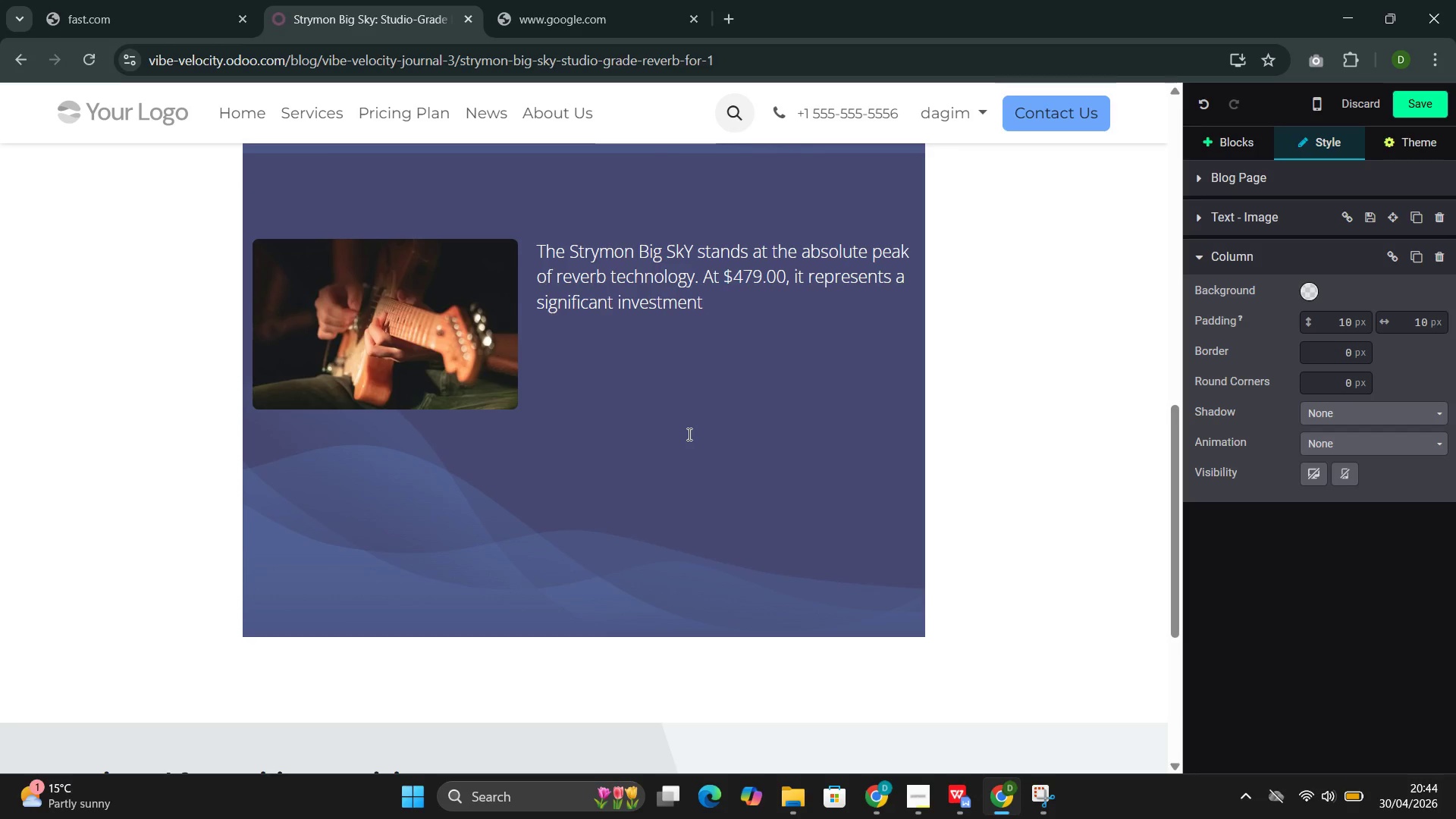 
wait(40.51)
 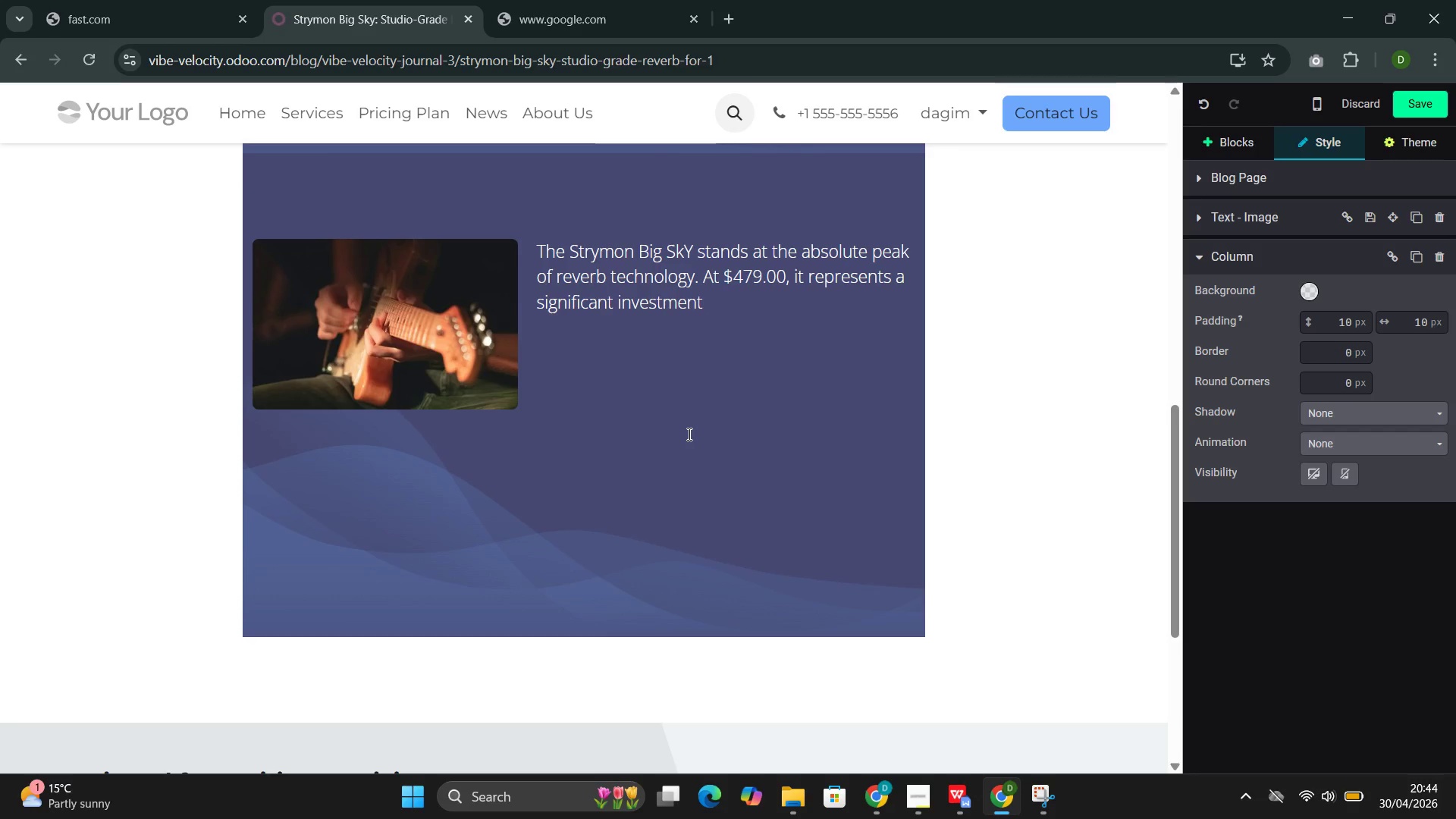 
left_click([543, 1])
 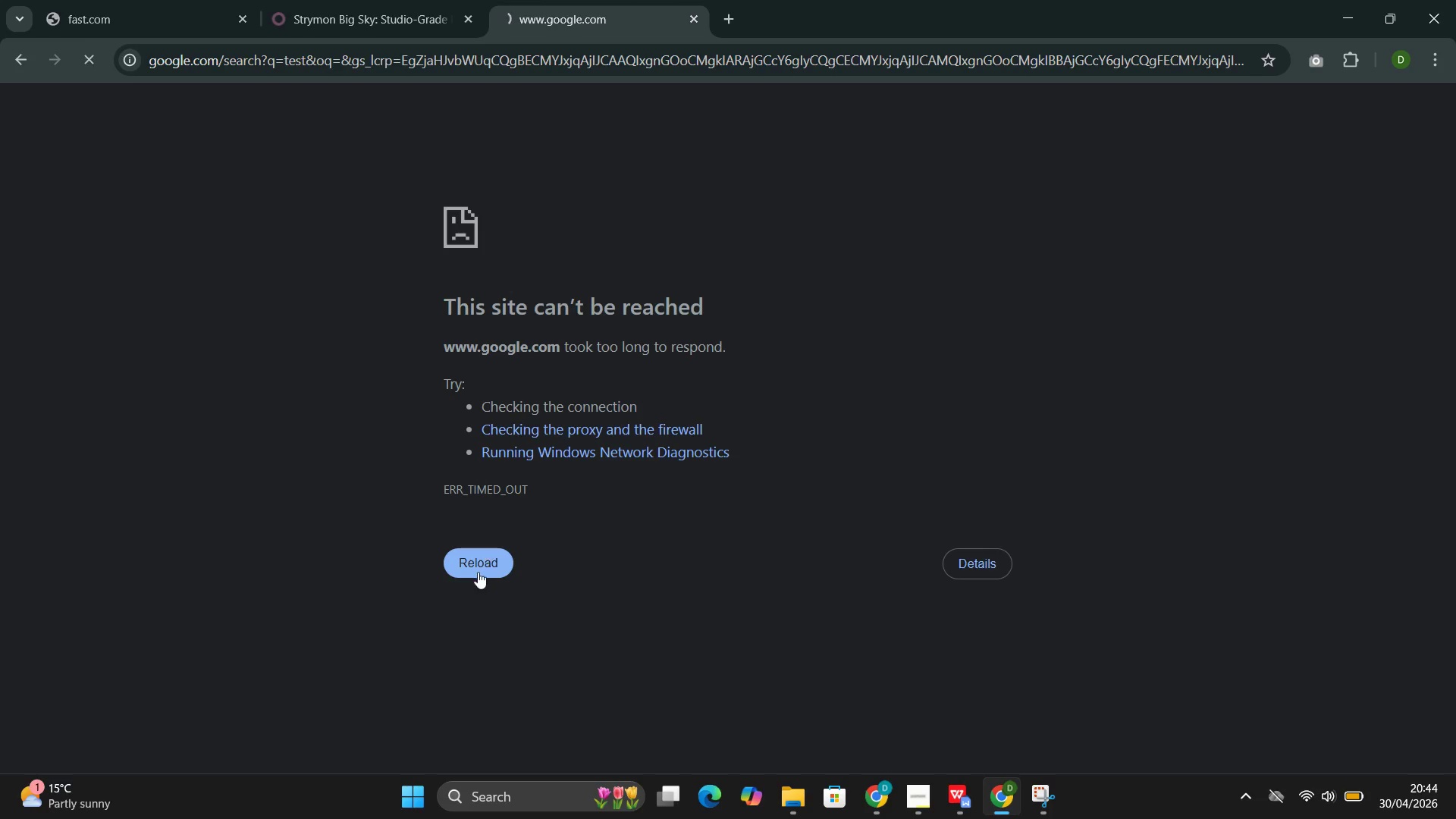 
left_click([478, 572])
 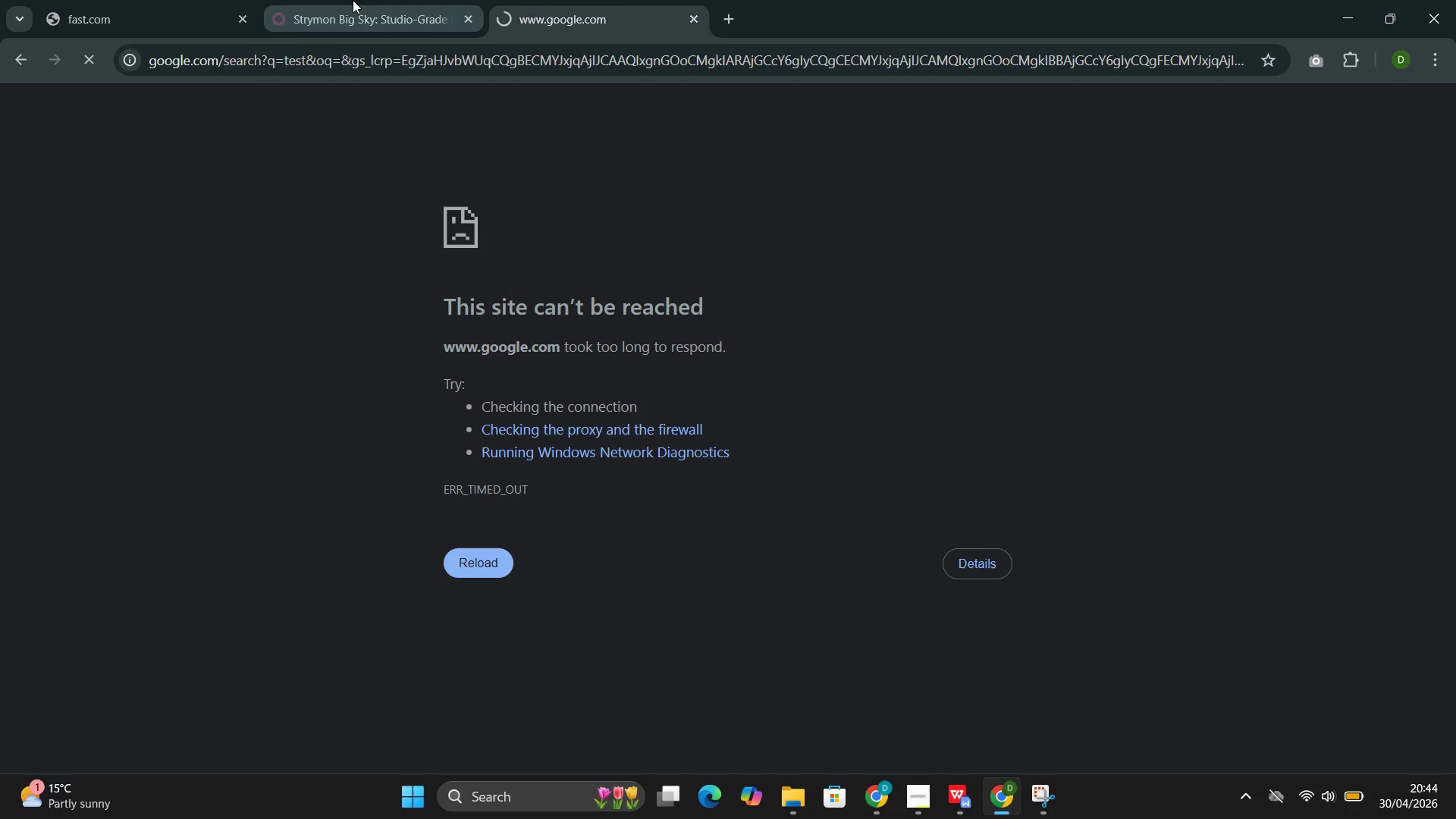 
left_click([353, 2])
 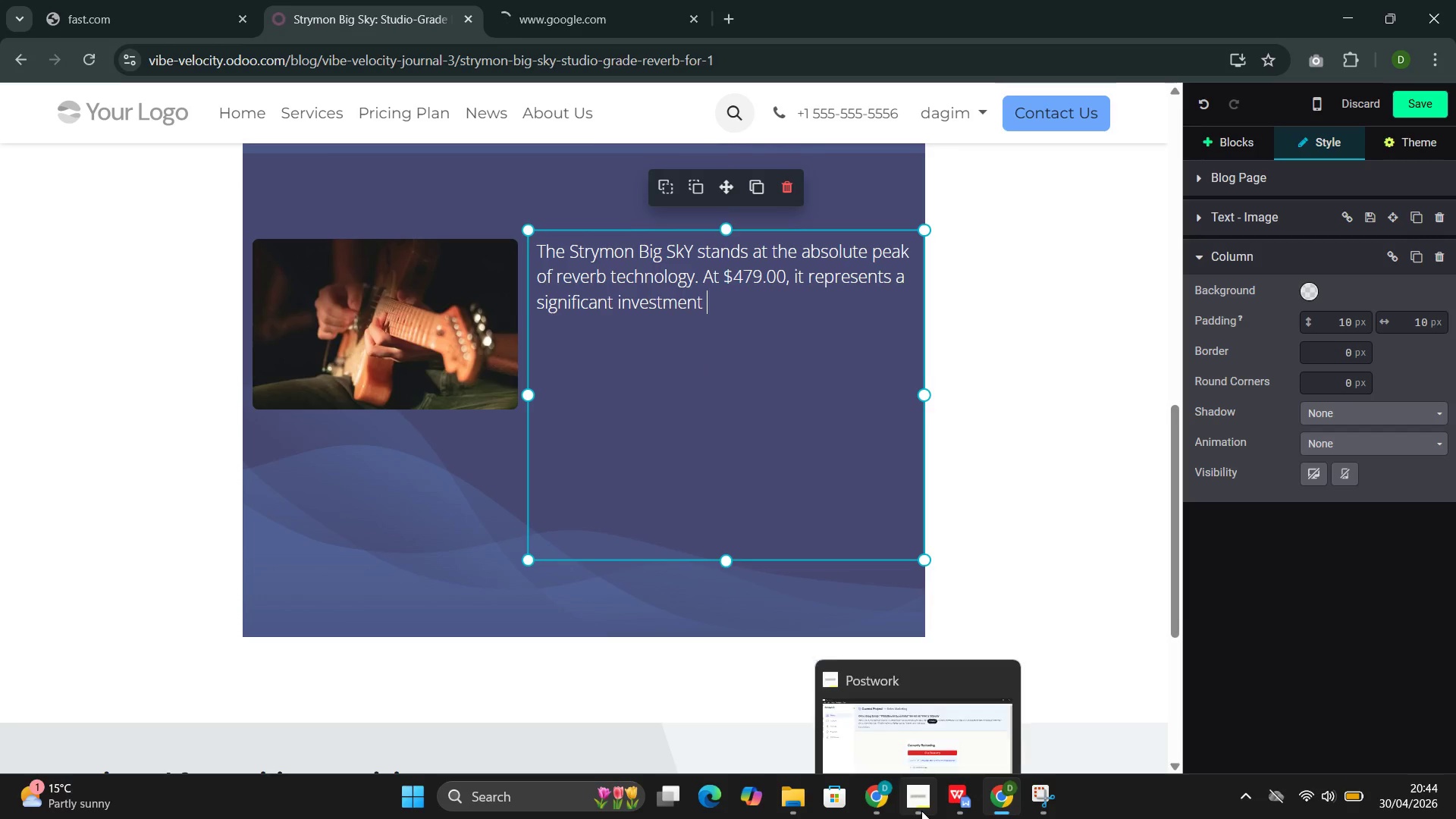 
left_click([874, 711])